 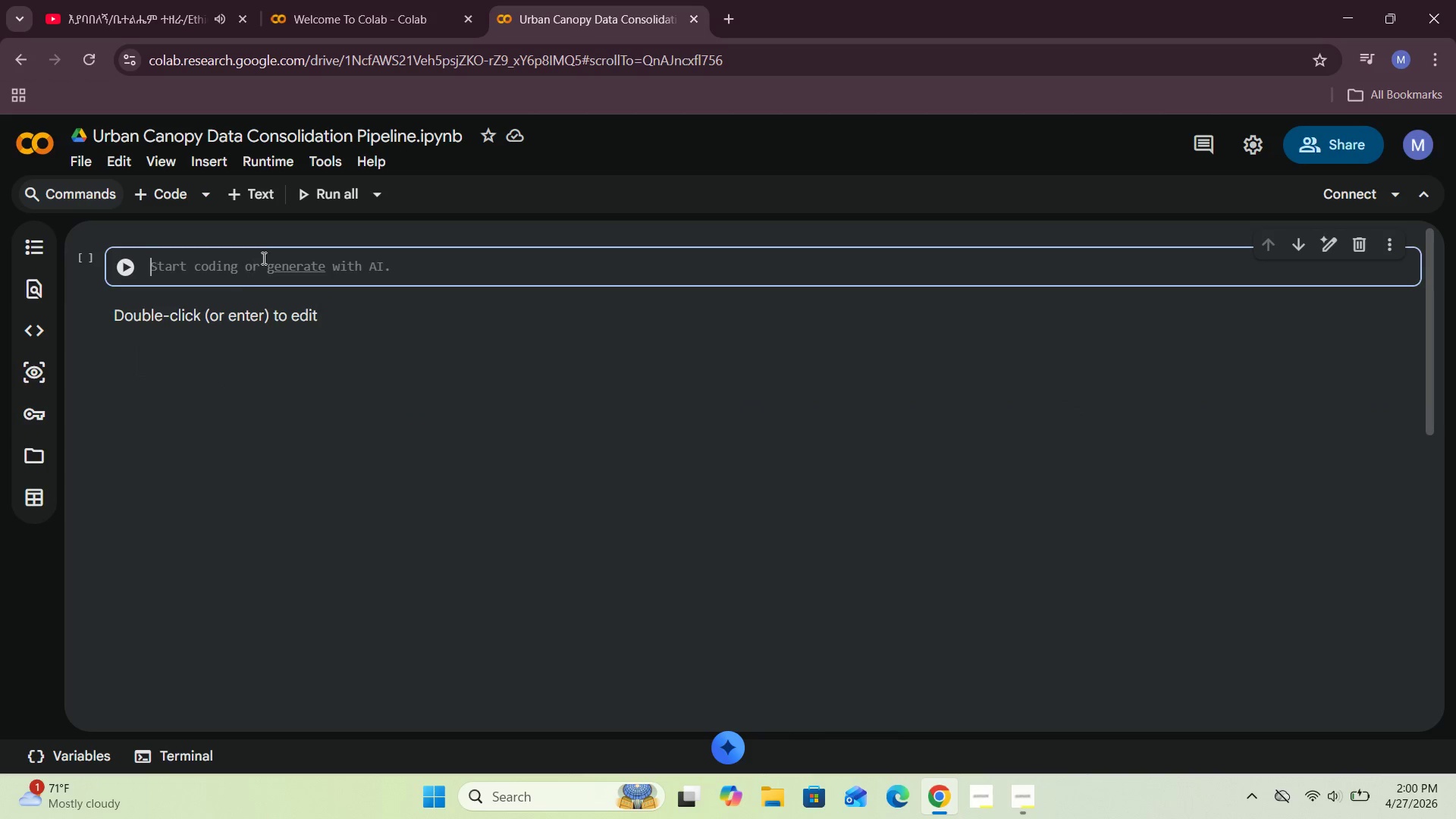 
left_click([1362, 241])
 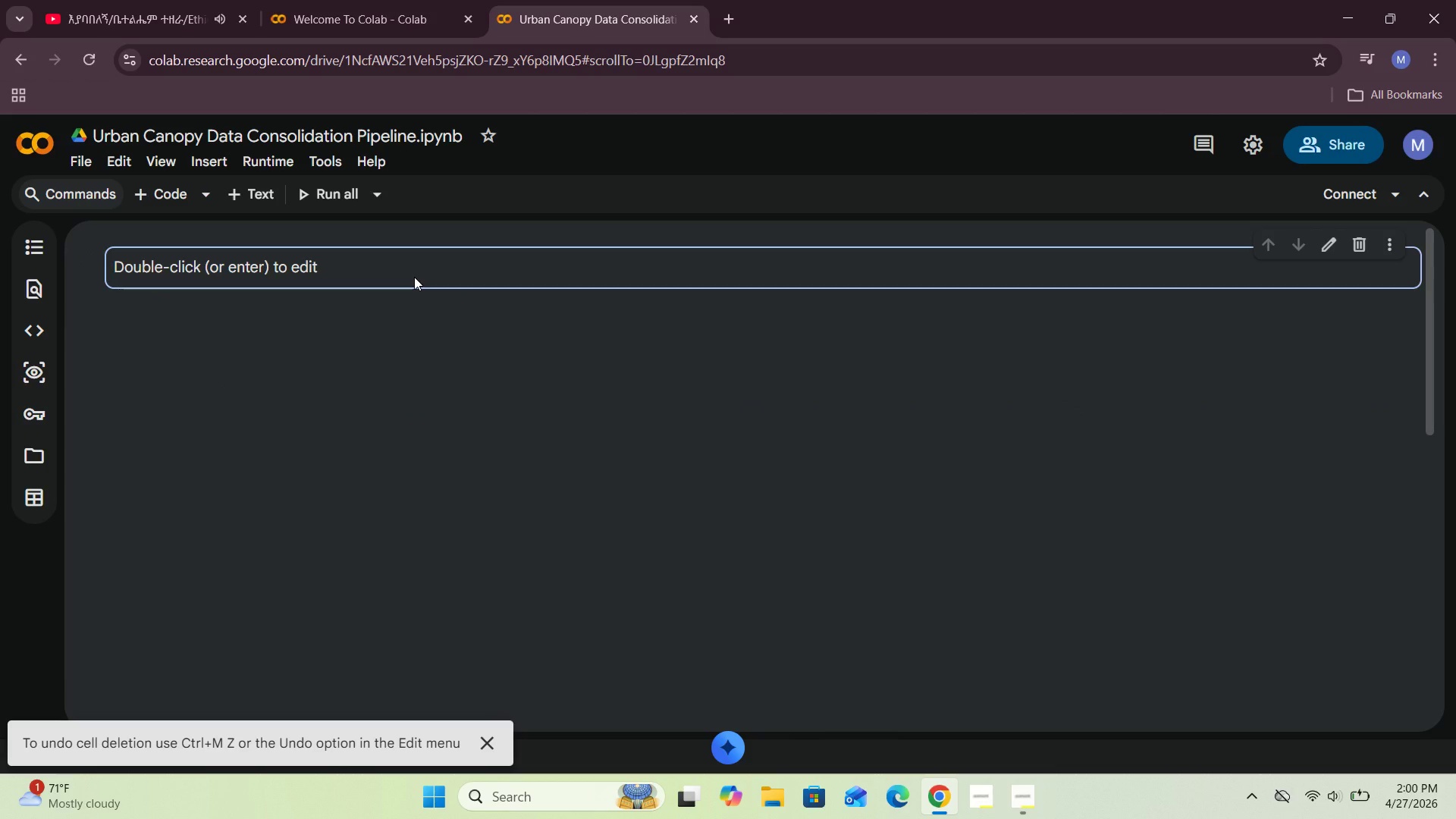 
double_click([414, 277])
 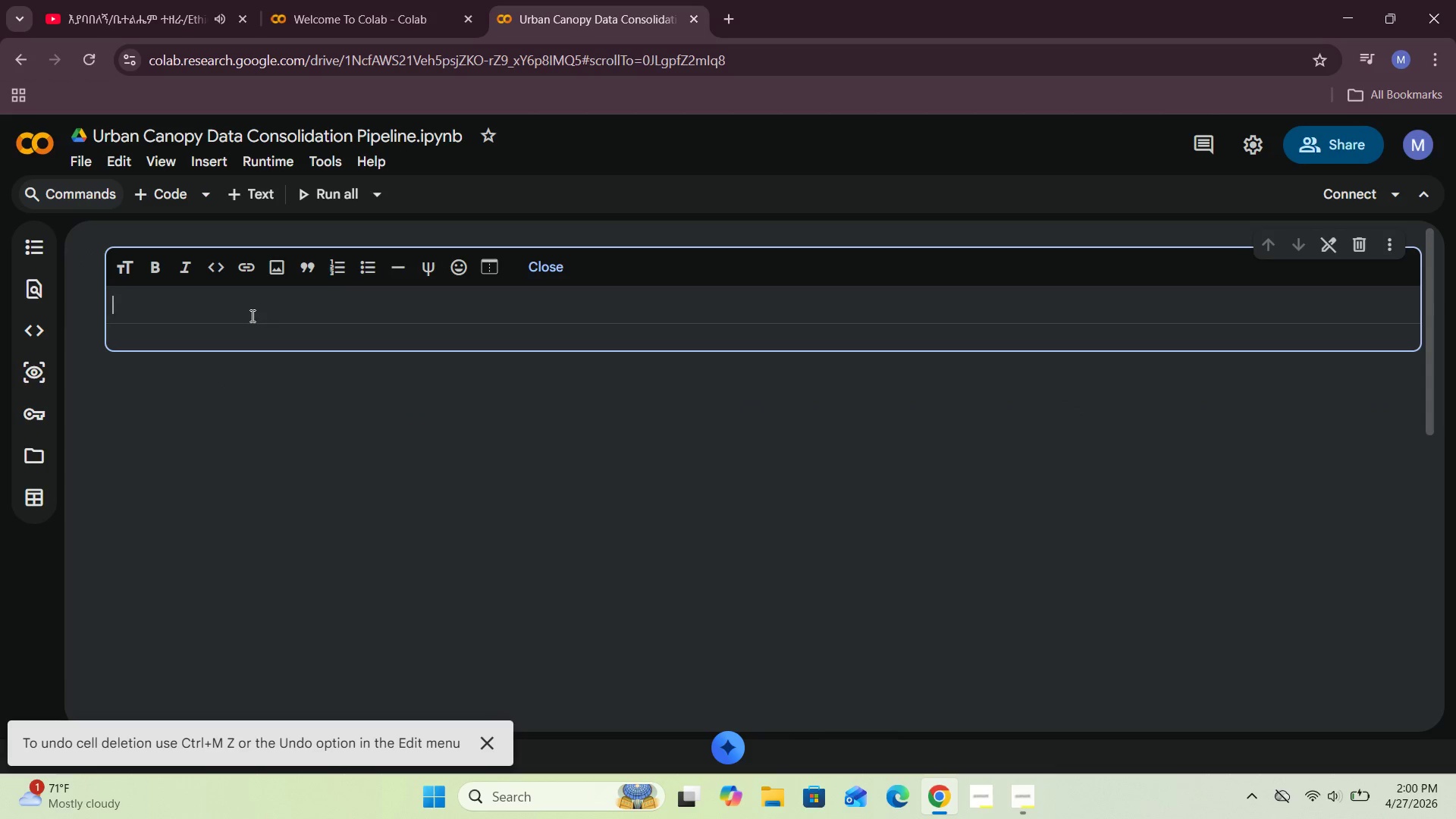 
left_click([246, 312])
 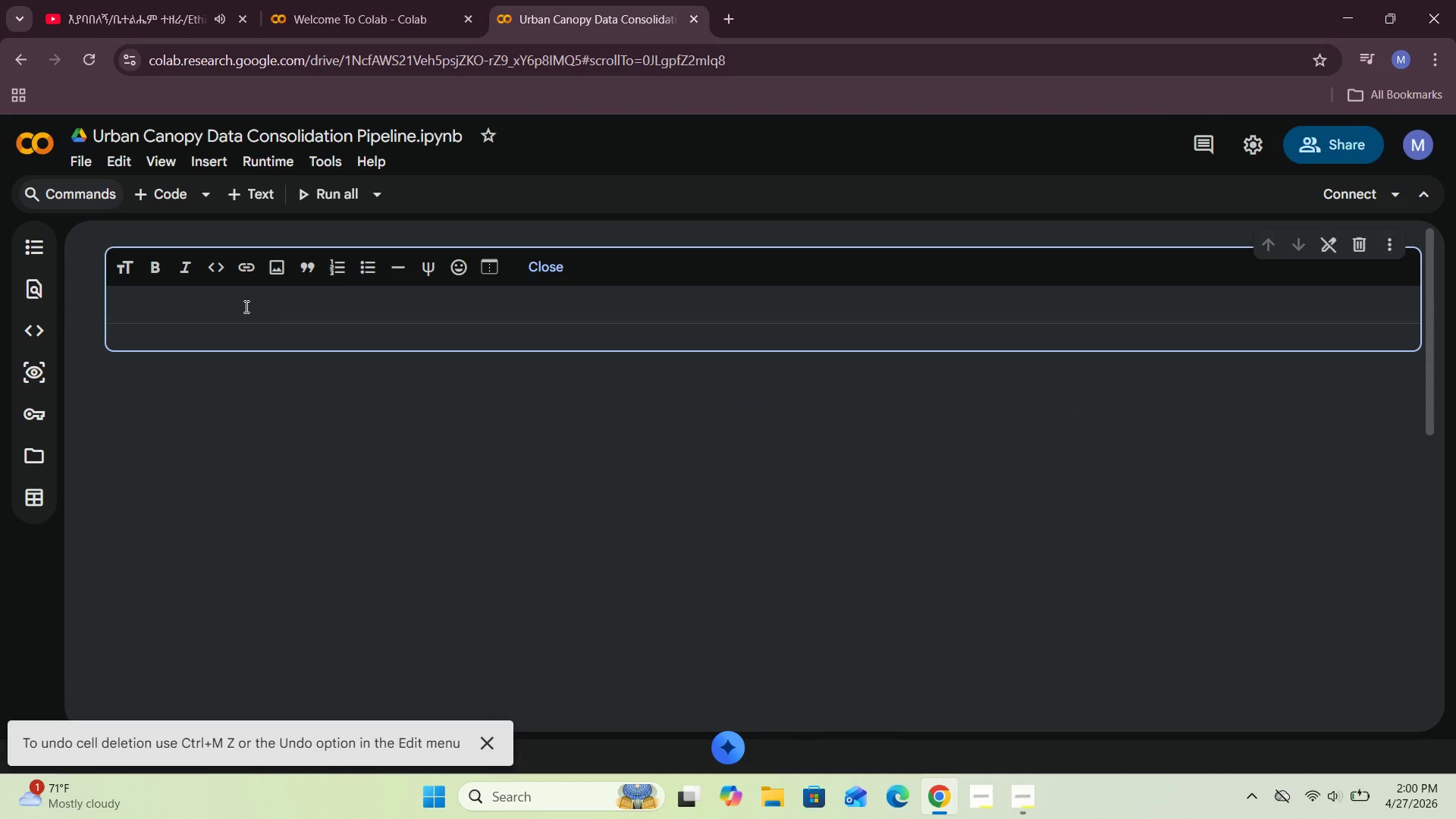 
type(## Urban Canopy Data Cnsolidation Pe)
key(Backspace)
type(ipeline)
 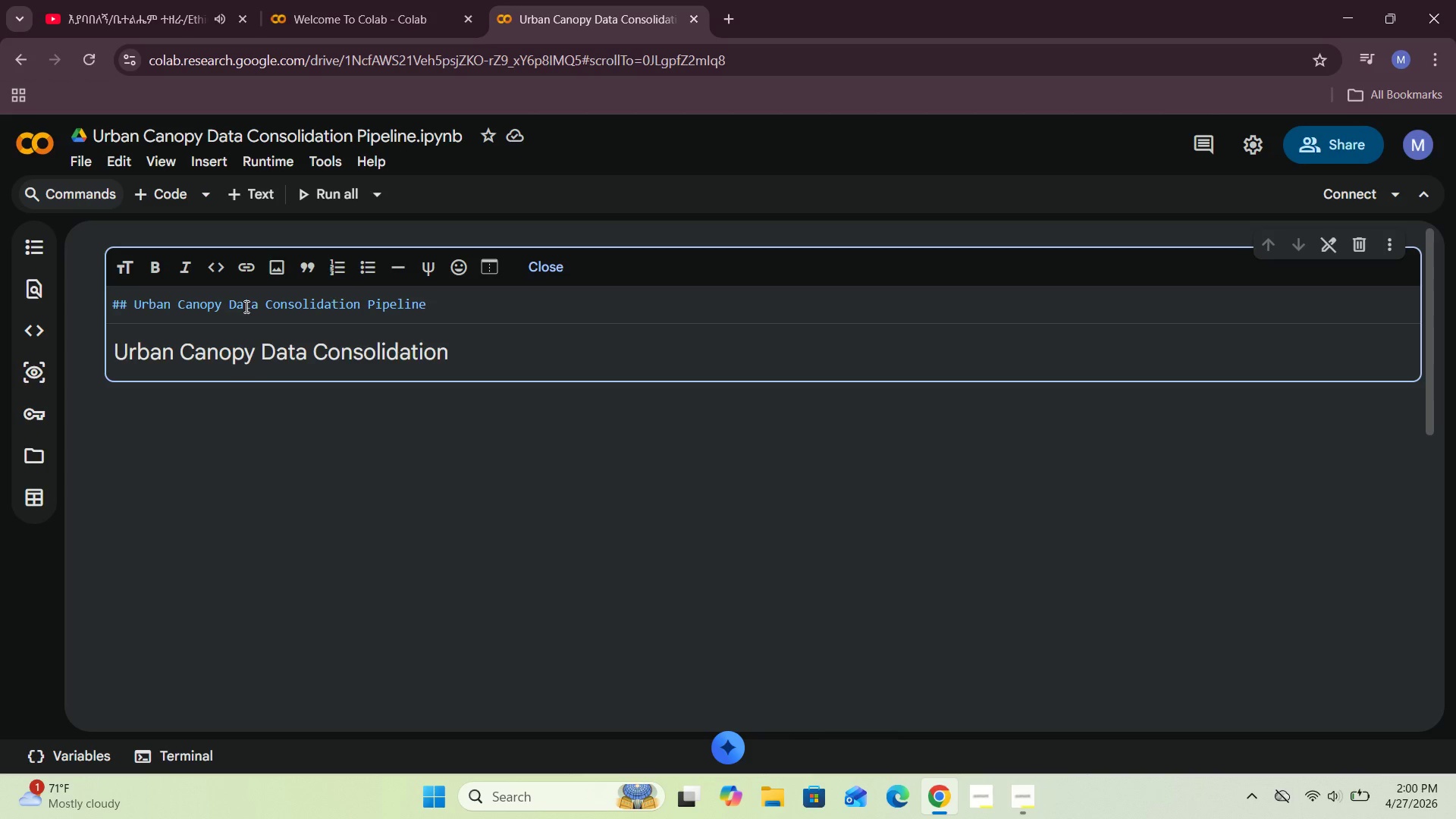 
wait(6.25)
 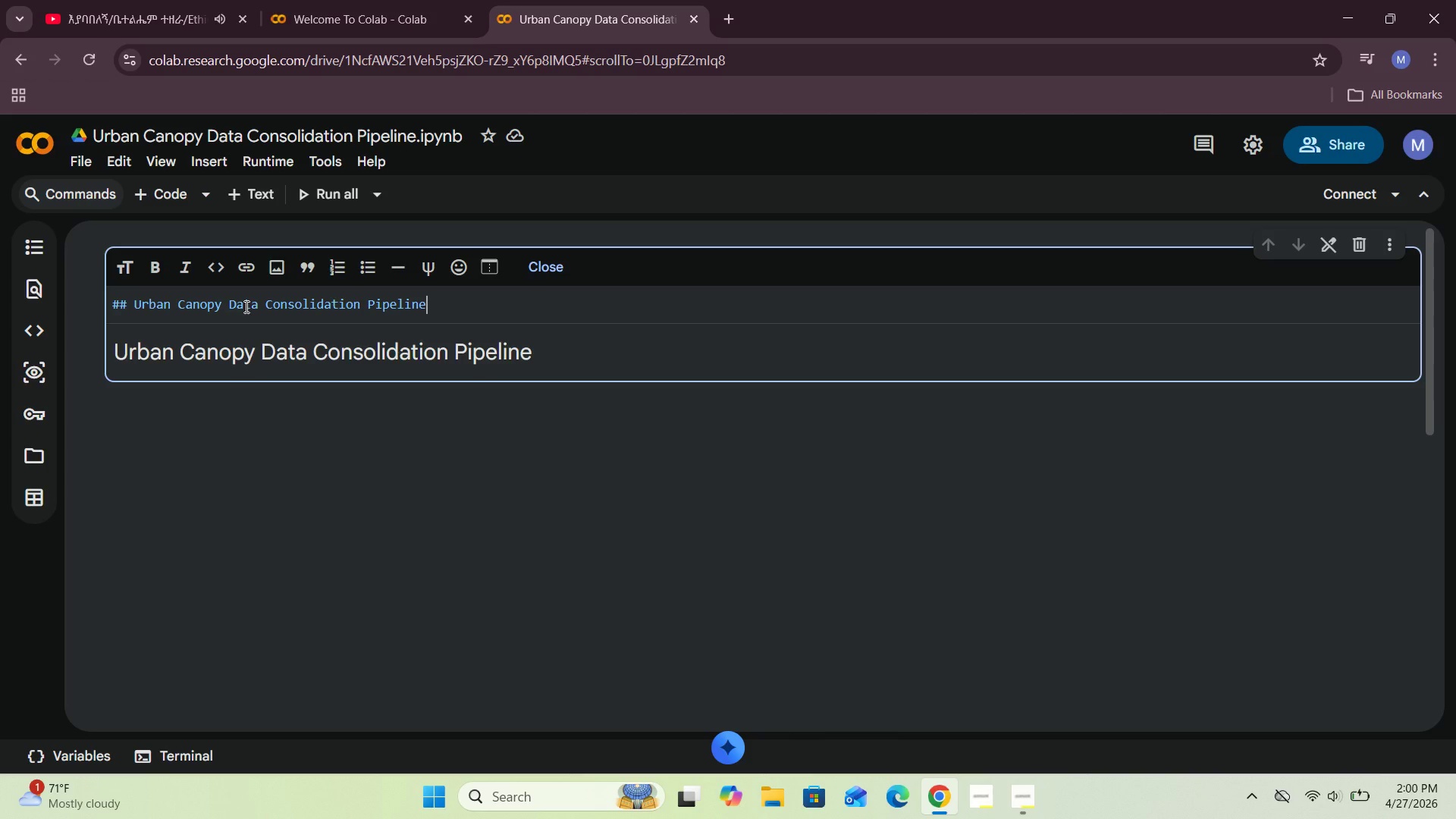 
left_click([129, 309])
 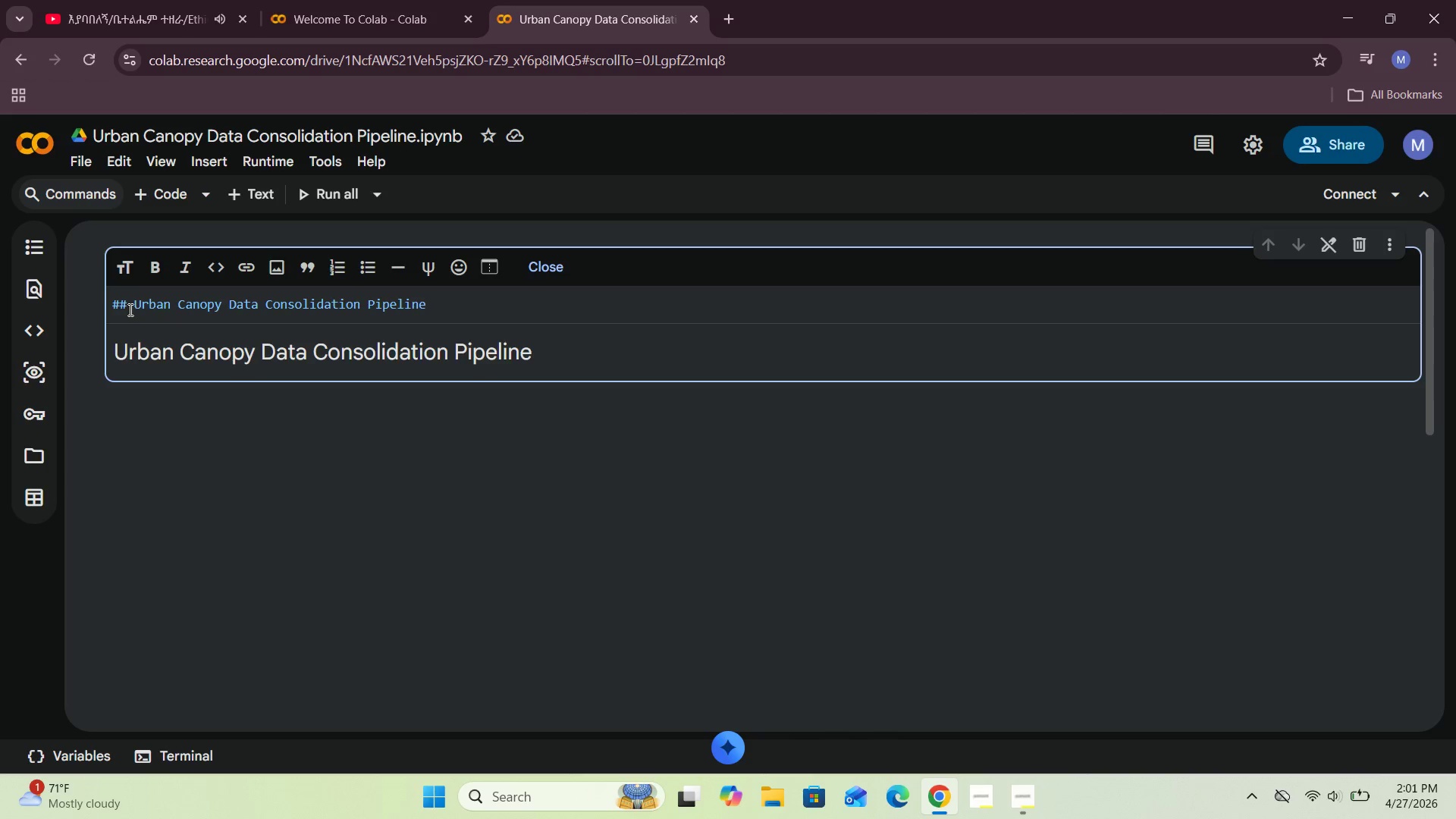 
key(Backspace)
 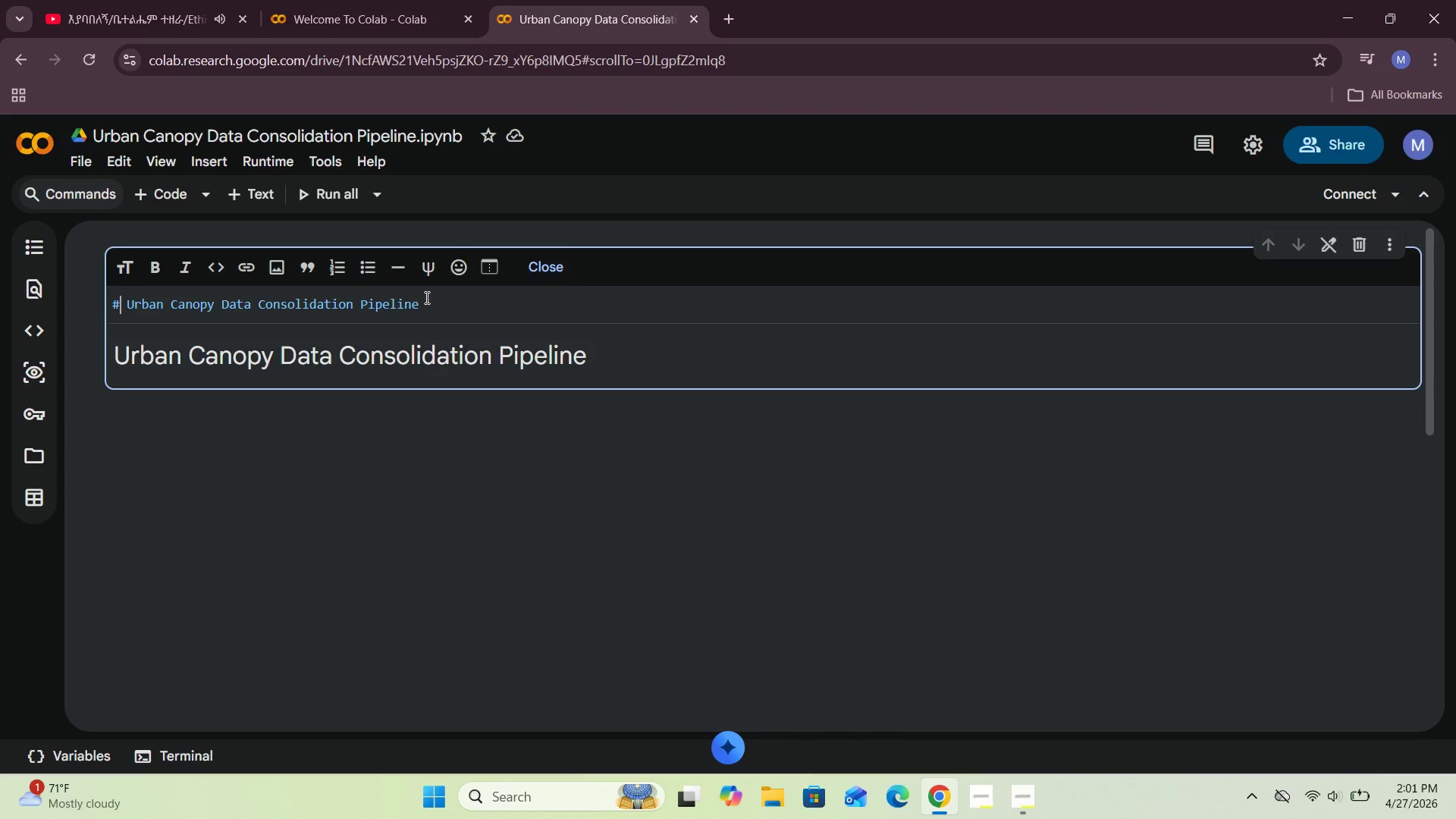 
left_click([562, 271])
 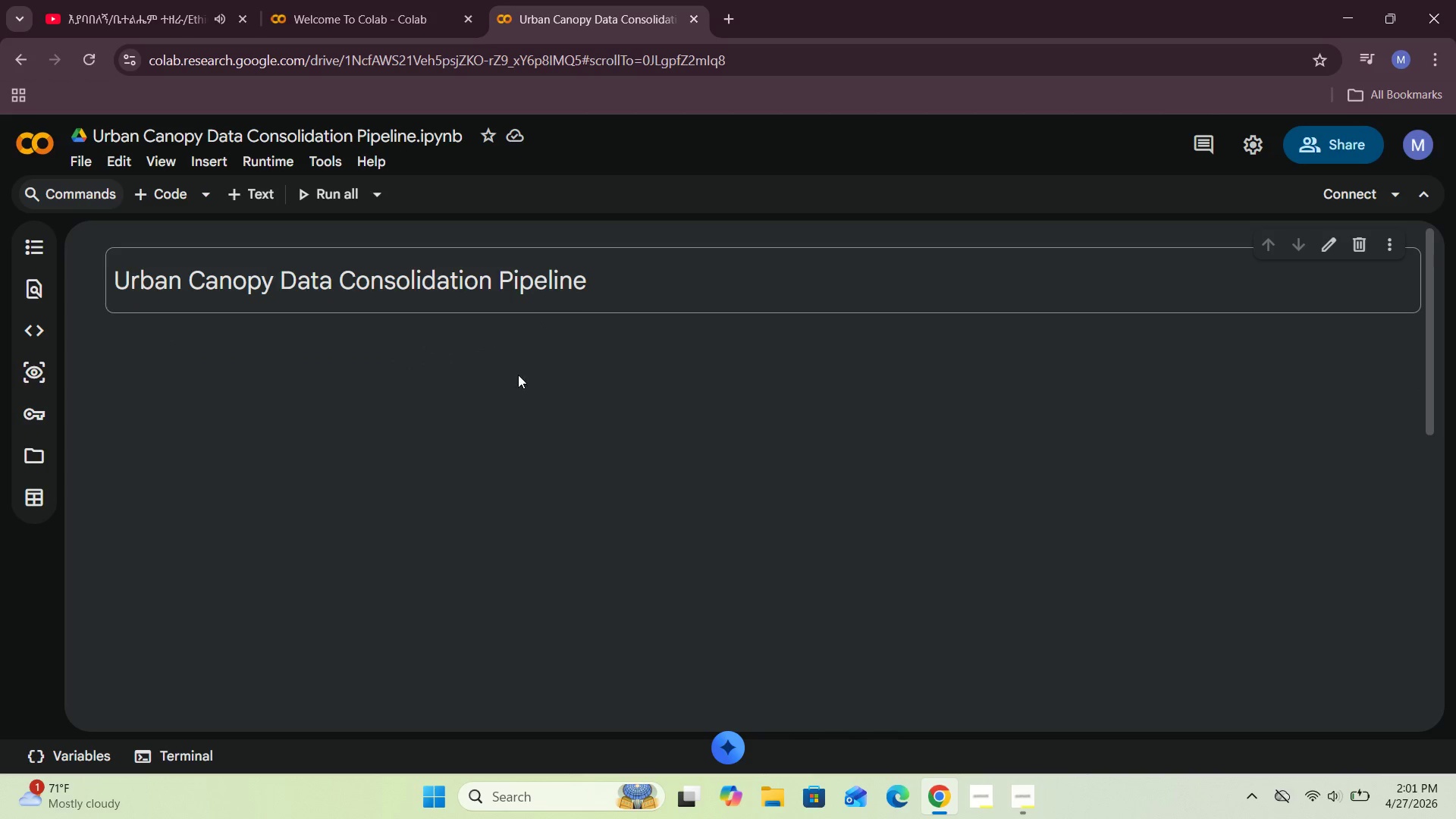 
scroll: coordinate [518, 375], scroll_direction: none, amount: 0.0
 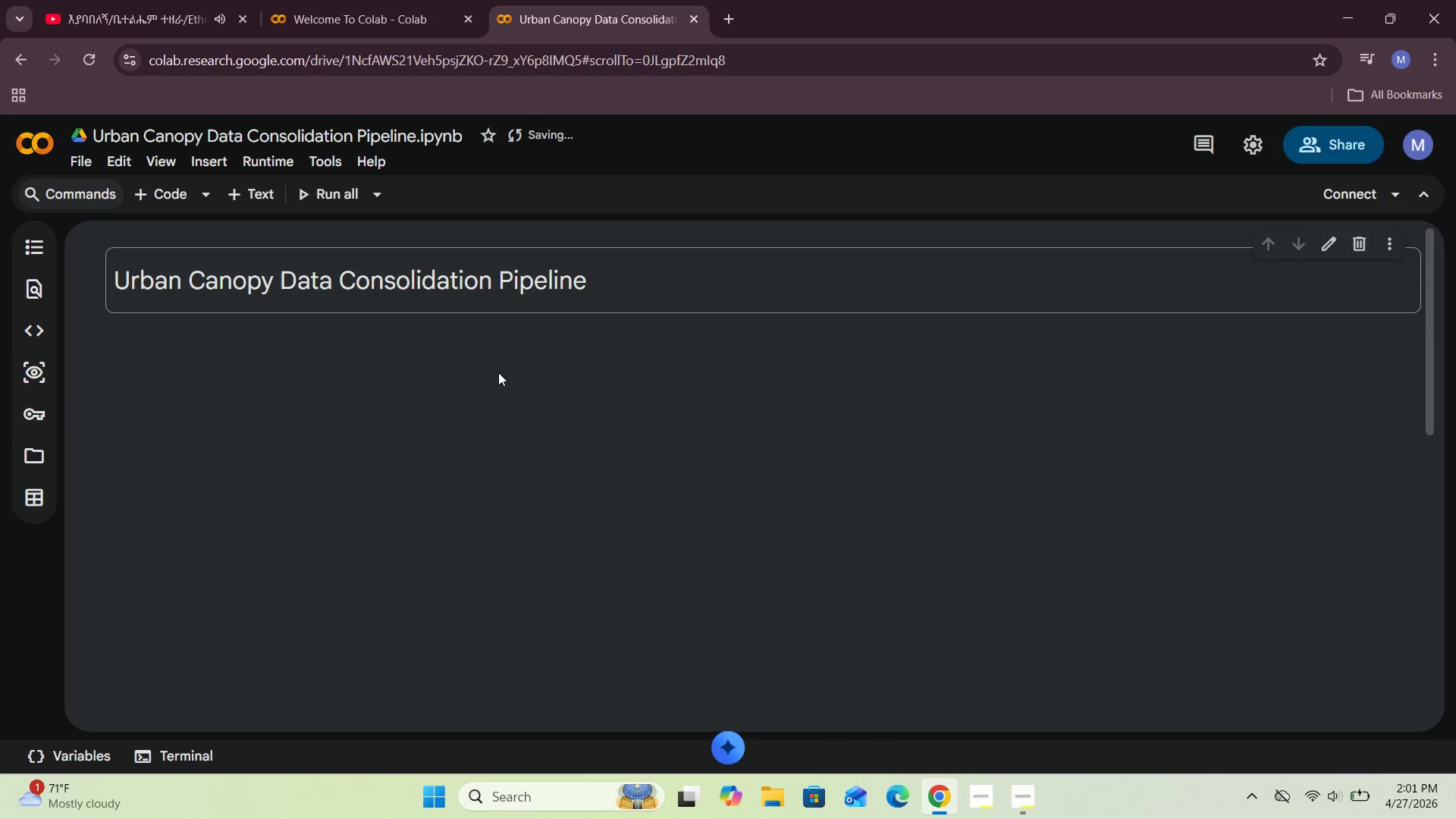 
left_click([240, 184])
 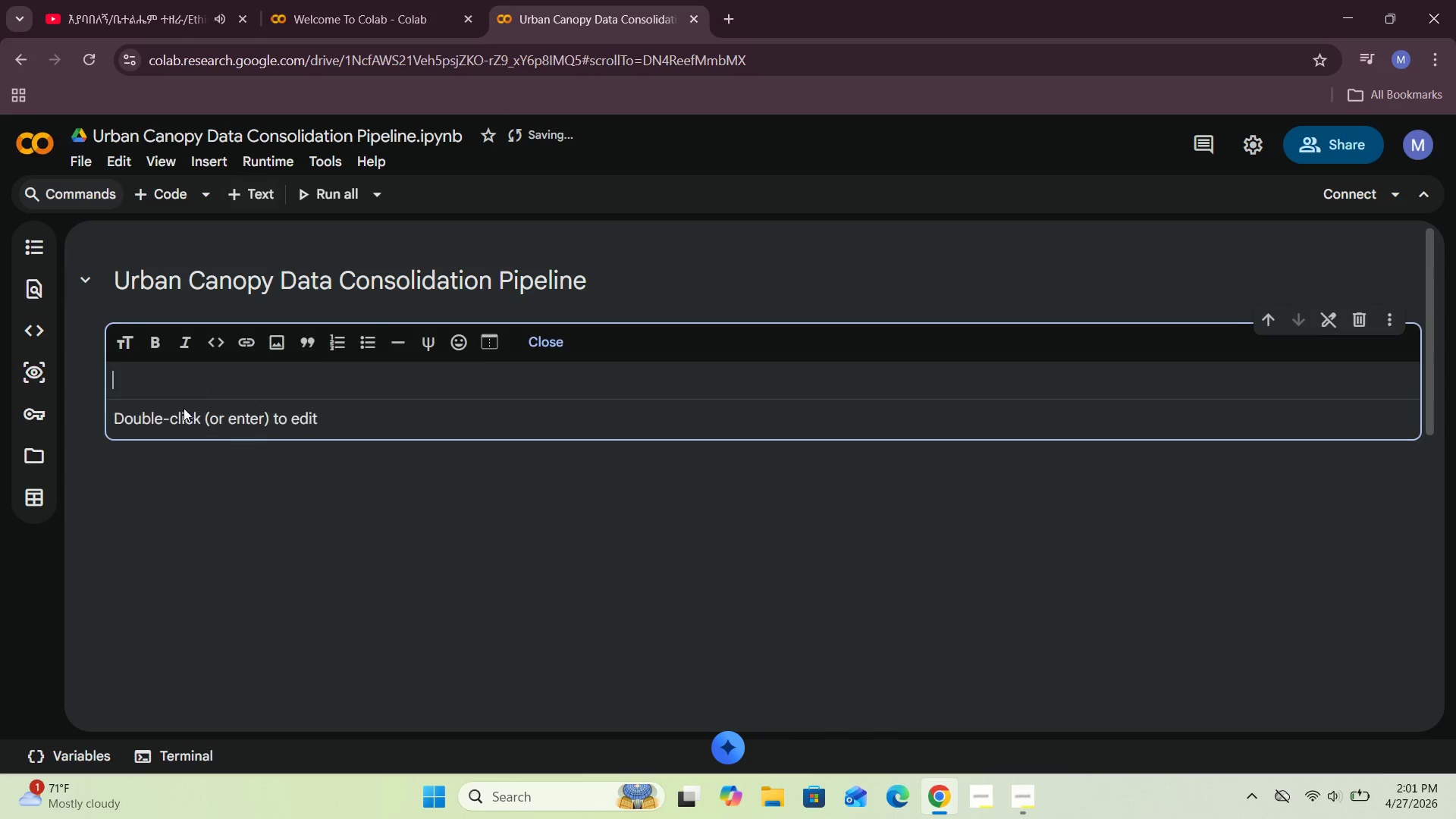 
left_click([196, 382])
 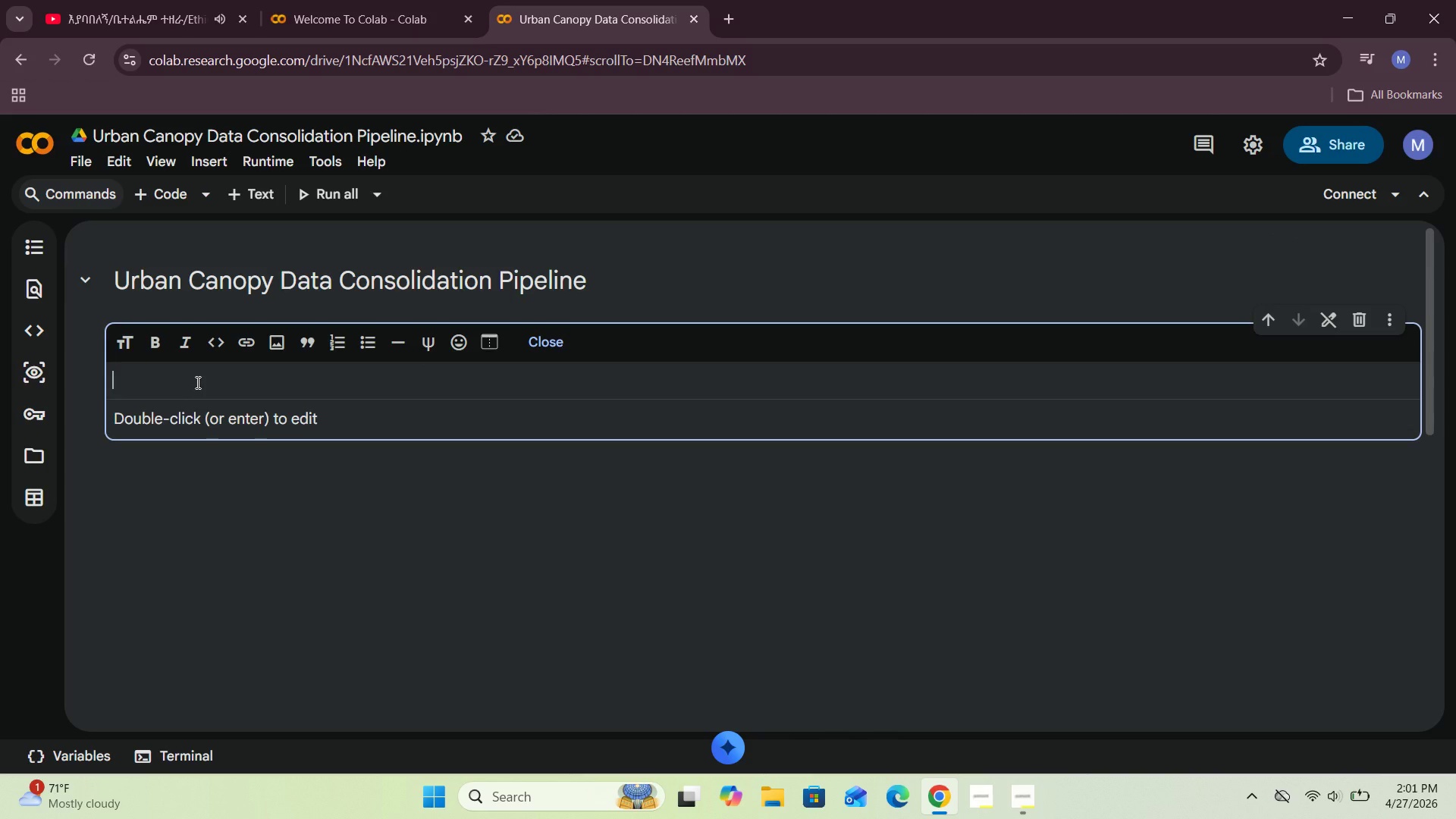 
type(For this project , I am asked to build a simple data pipeline to clean )
key(Backspace)
type(, standardize, and merghe)
key(Backspace)
key(Backspace)
type(e)
 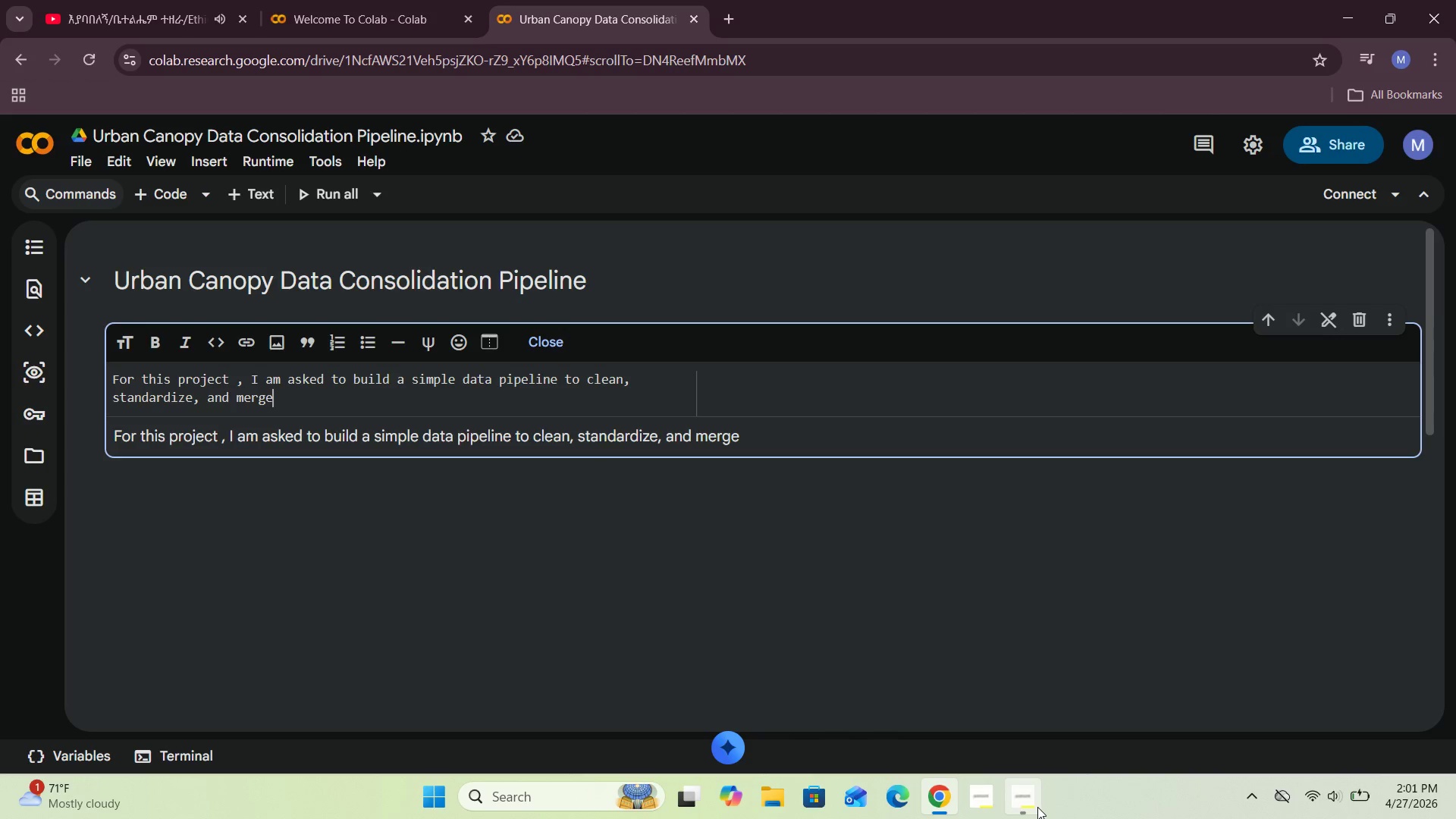 
mouse_move([1009, 716])
 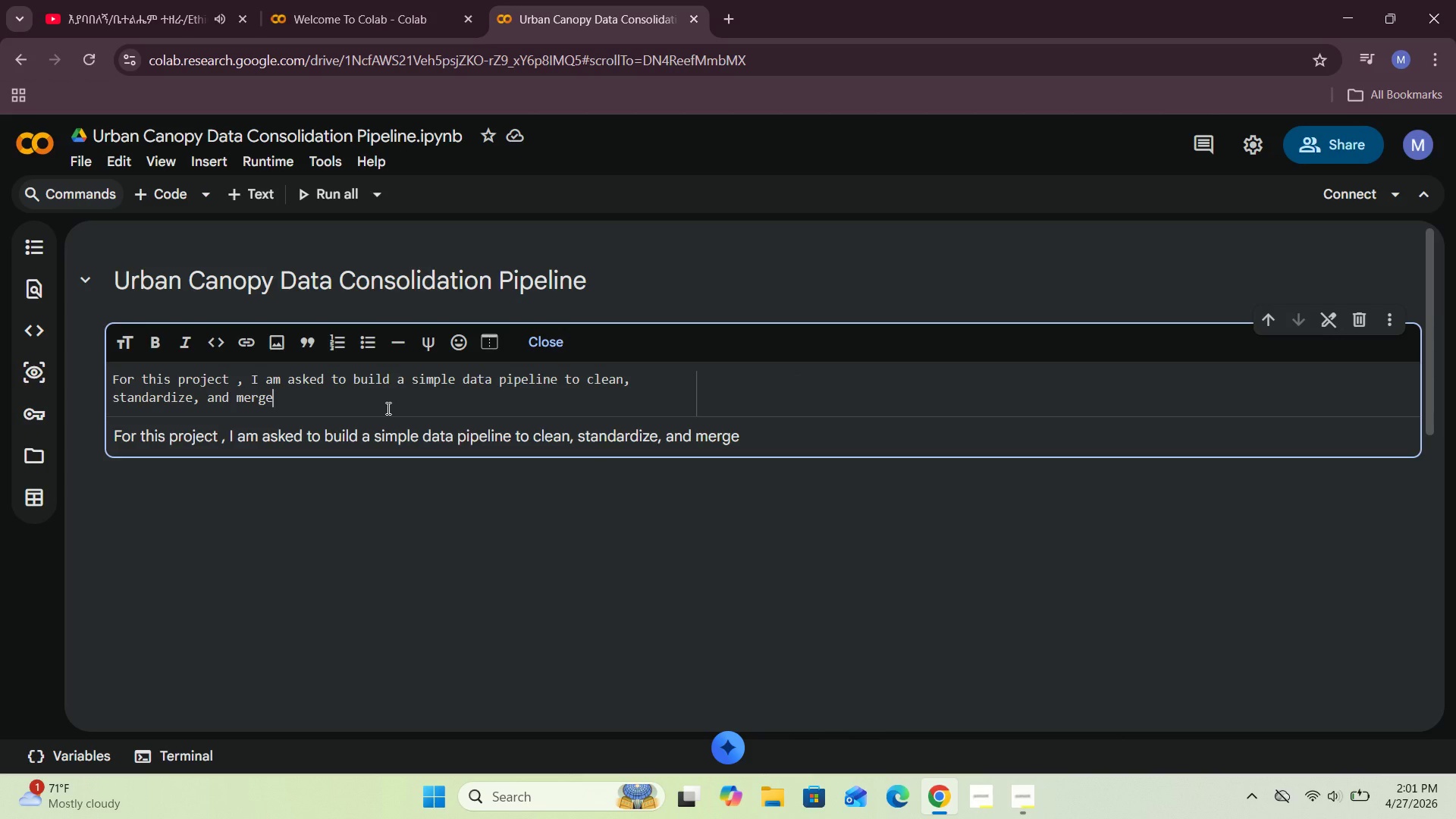 
type( tw different tree-relateddaat)
key(Backspace)
key(Backspace)
key(Backspace)
key(Backspace)
type( s)
key(Backspace)
type(data sourced)
key(Backspace)
type(s.)
 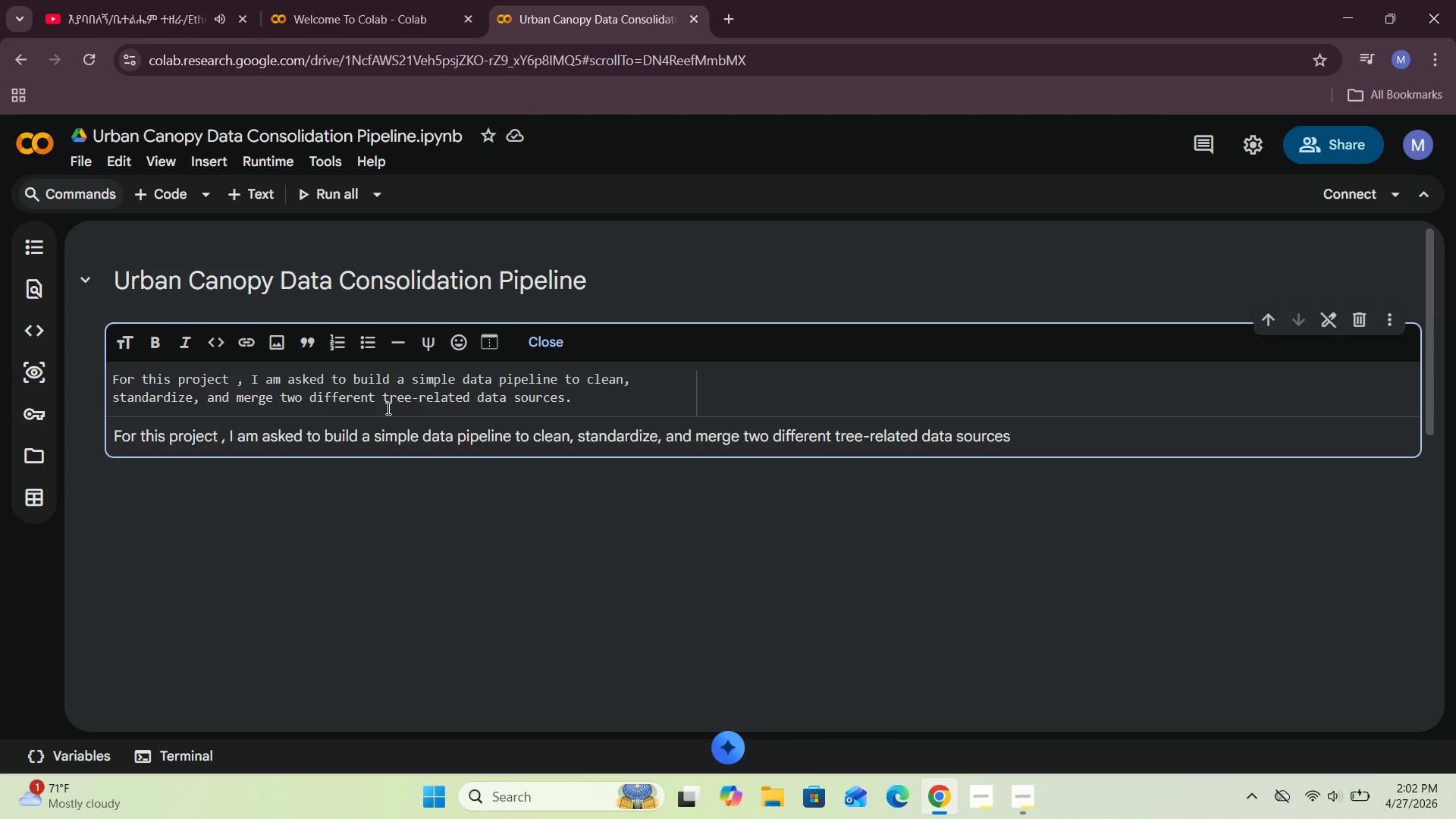 
left_click([541, 331])
 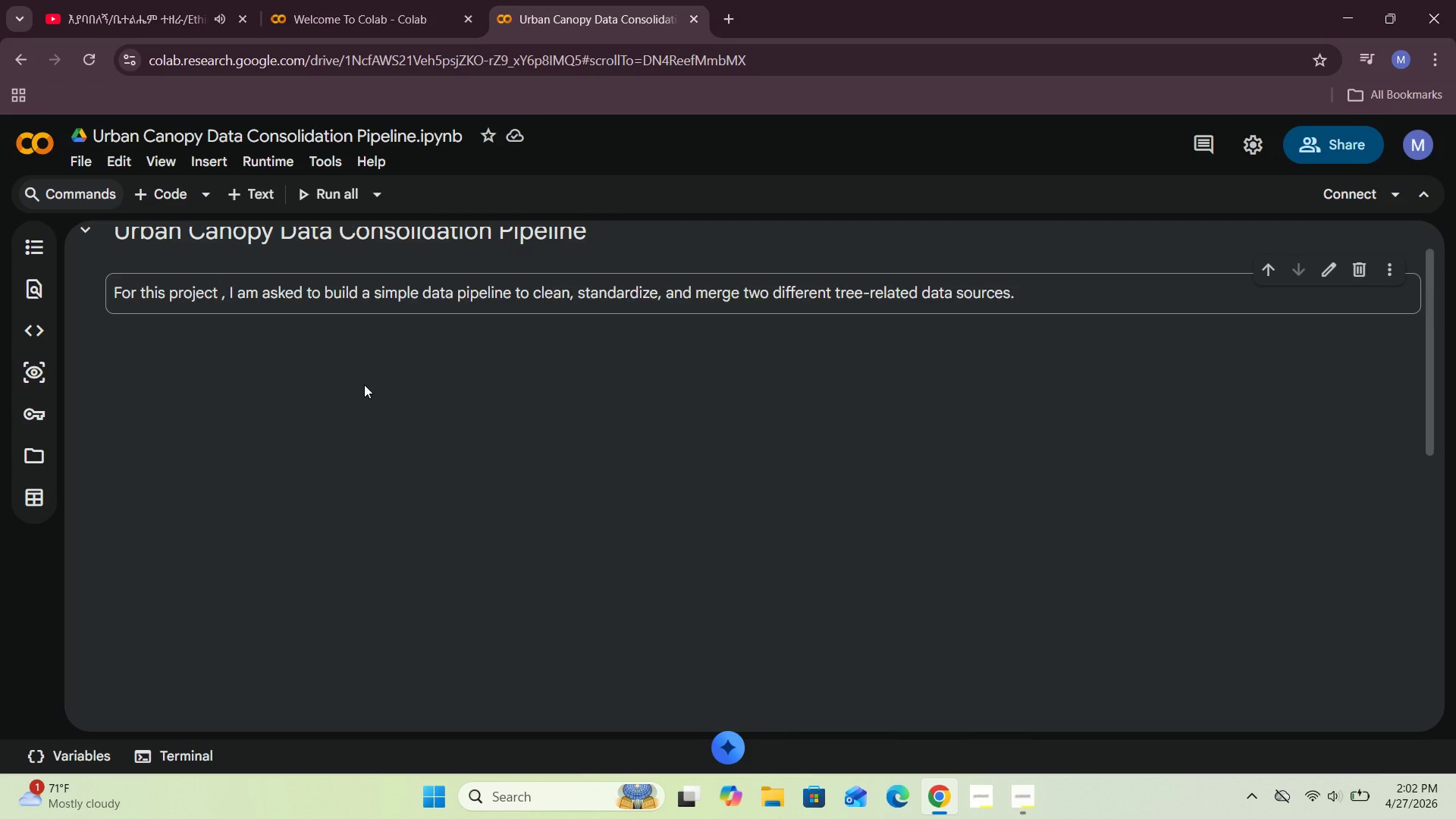 
wait(6.3)
 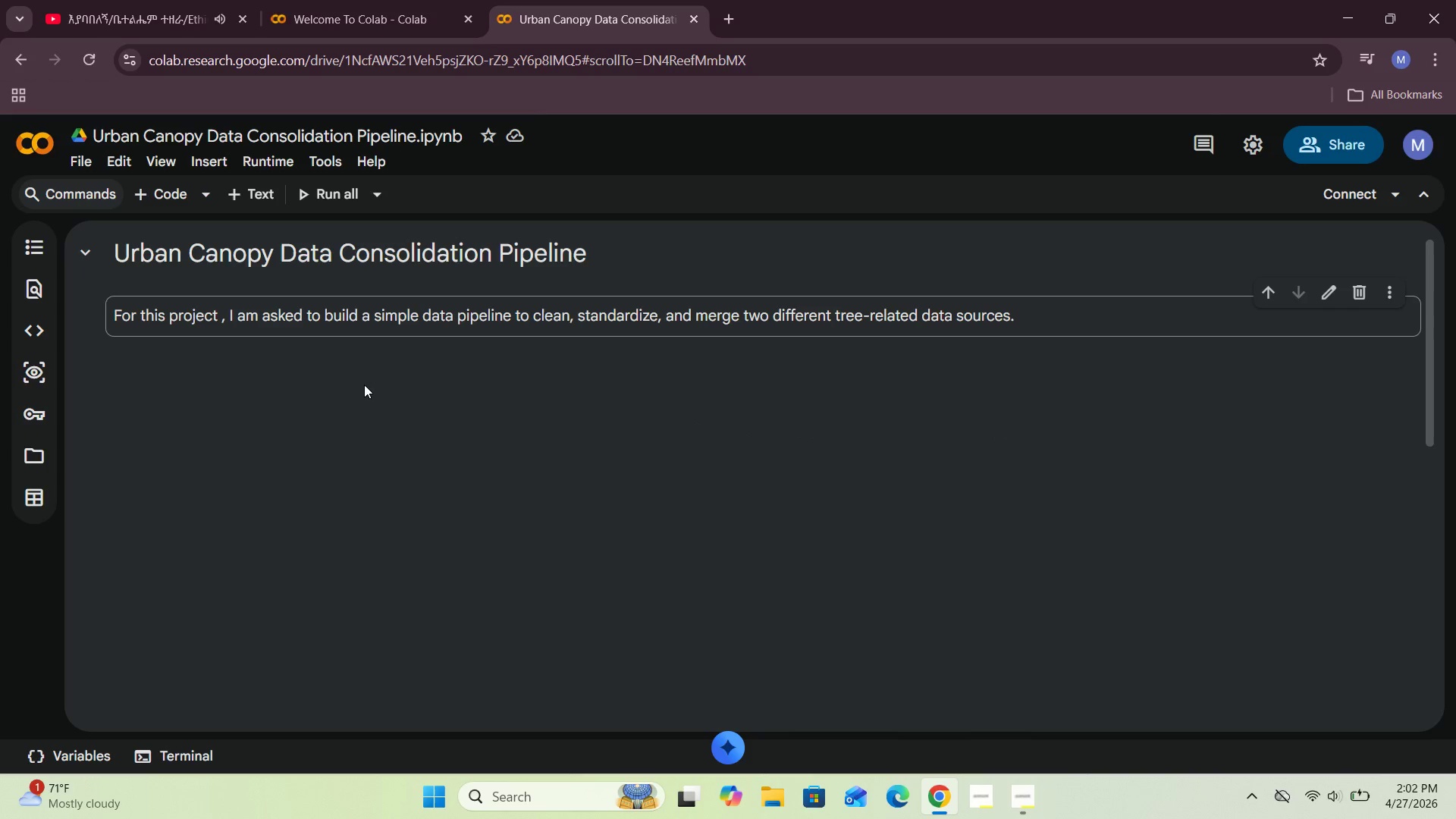 
double_click([1048, 288])
 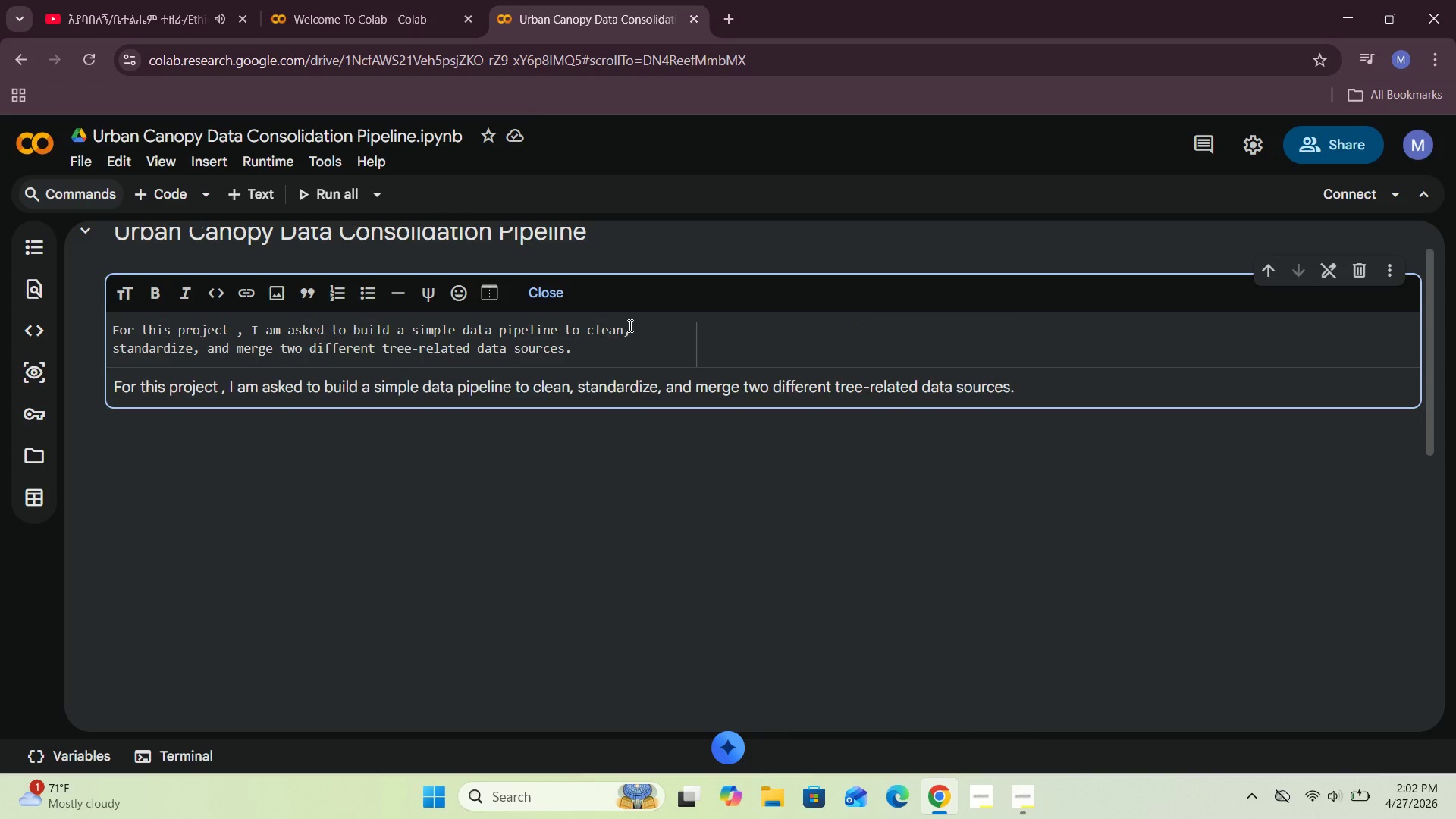 
type( So we are doing with the goal to comn)
key(Backspace)
key(Backspace)
type(bine the city's public )
key(Backspace)
type( sr)
key(Backspace)
type(treet dtaa)
key(Backspace)
key(Backspace)
key(Backspace)
type(s)
key(Backspace)
type(ataset with a separate volunteer planting log nu)
key(Backspace)
type(=into )
key(Backspace)
key(Backspace)
key(Backspace)
key(Backspace)
key(Backspace)
key(Backspace)
key(Backspace)
type(into ne )
 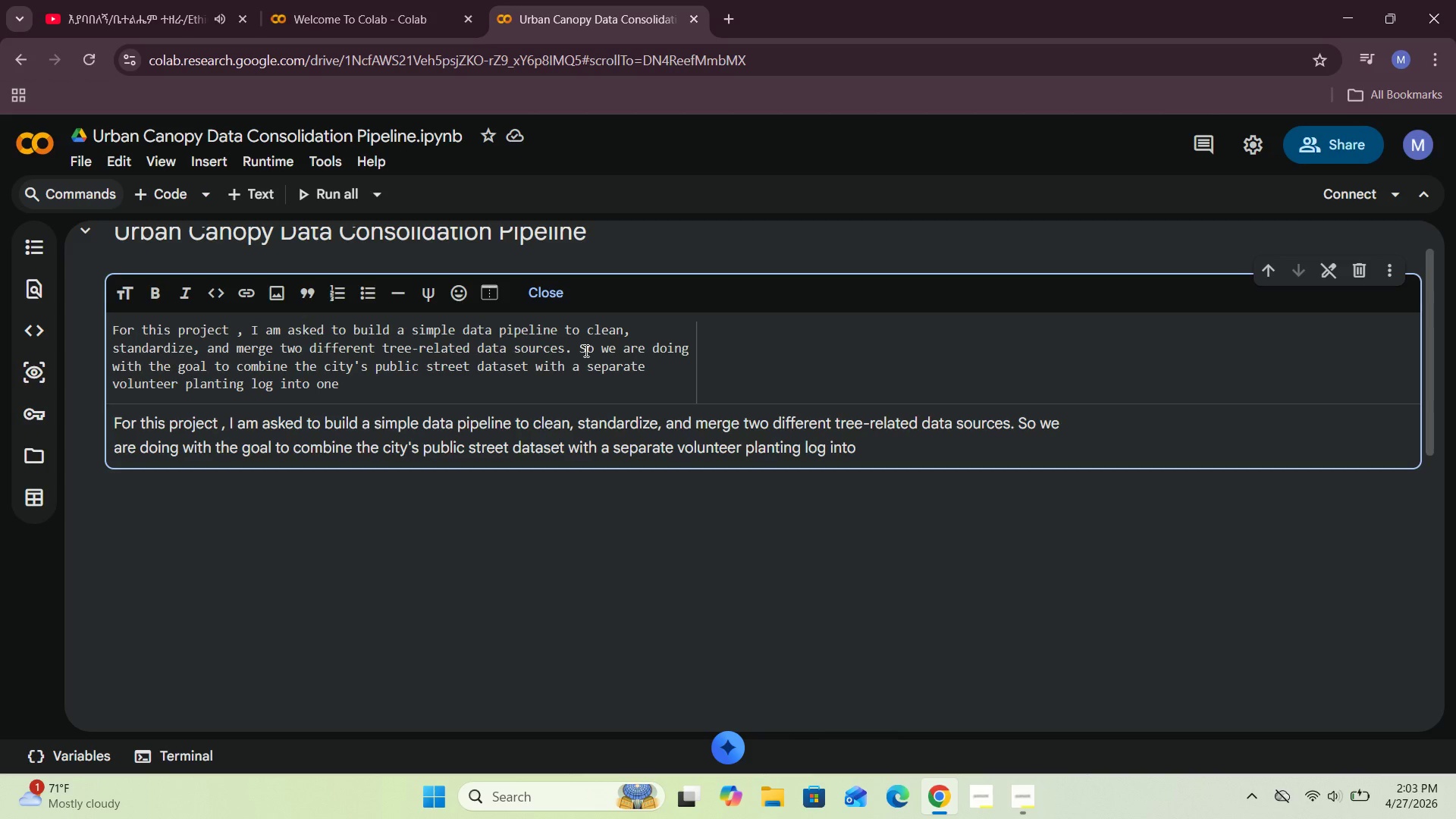 
left_click([1032, 736])